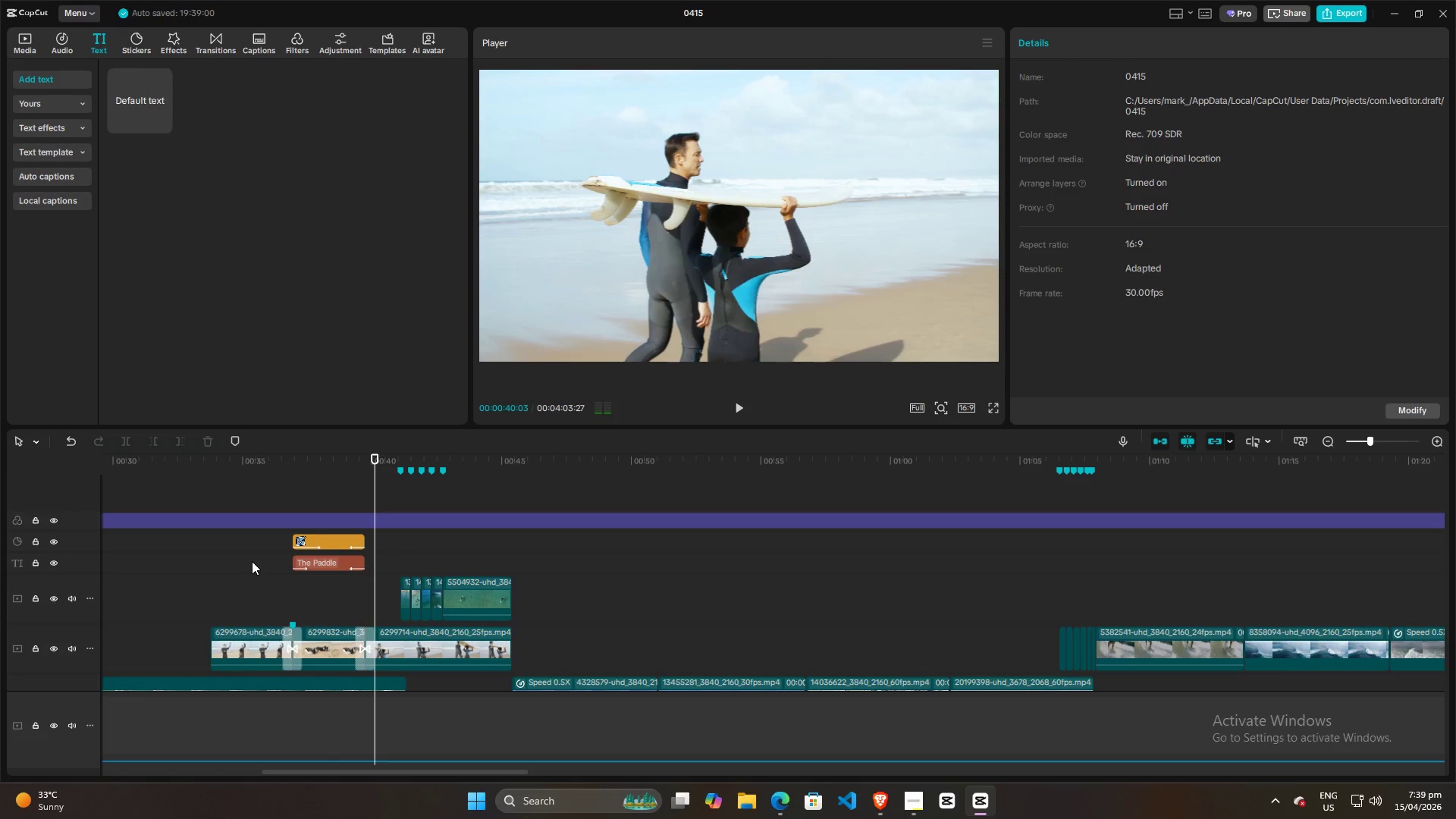 
left_click([252, 561])
 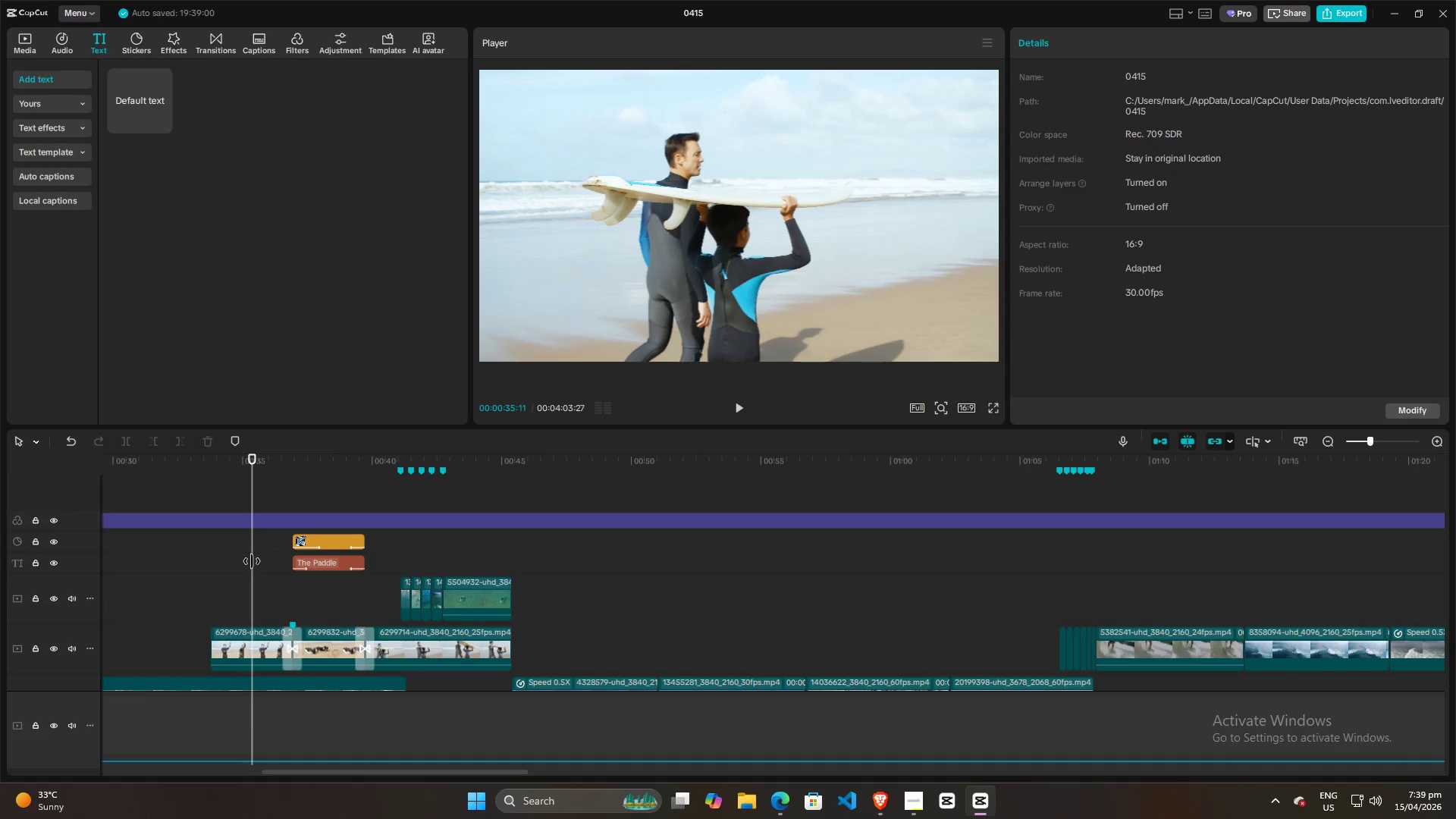 
key(Space)
 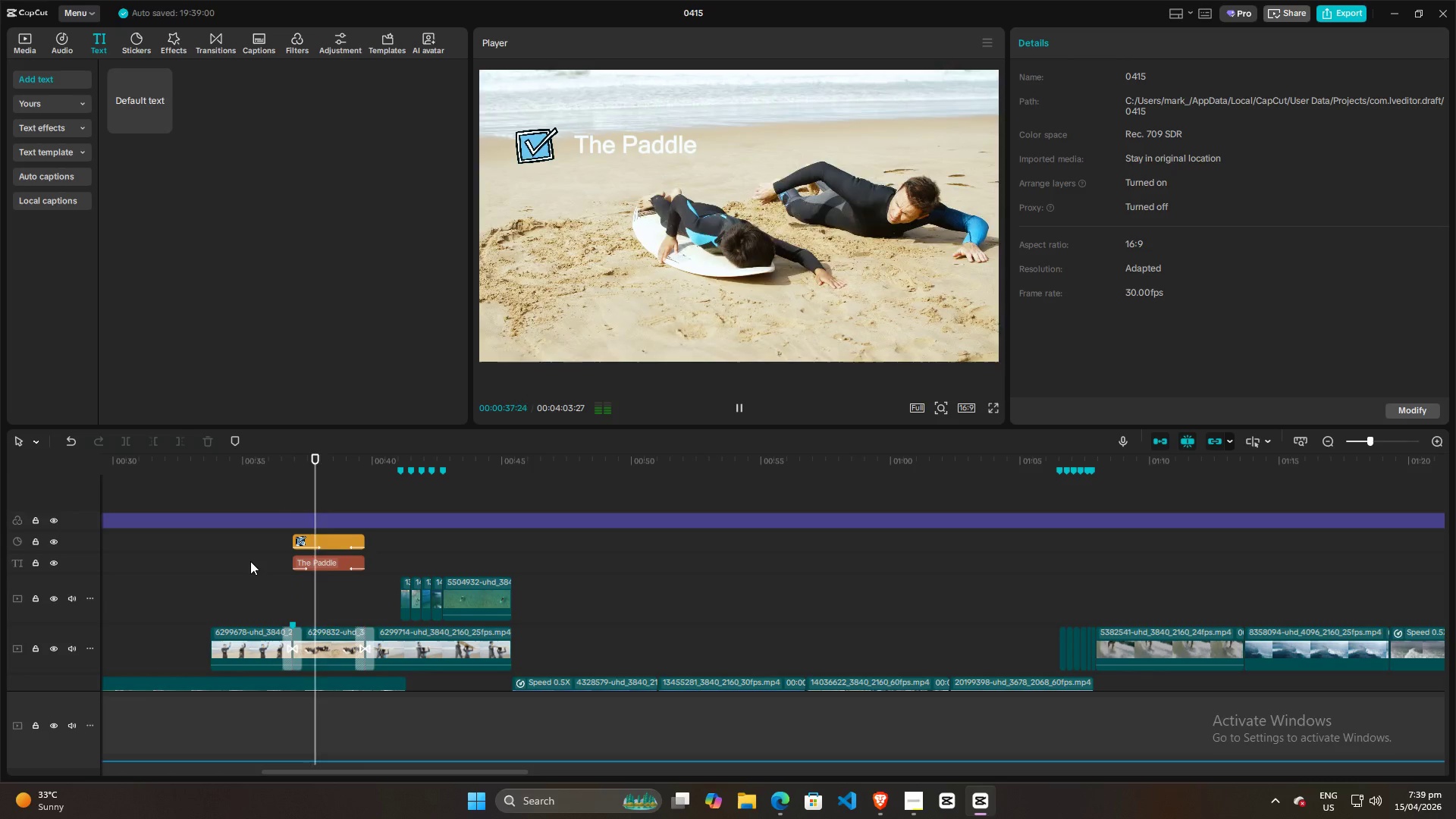 
key(Space)
 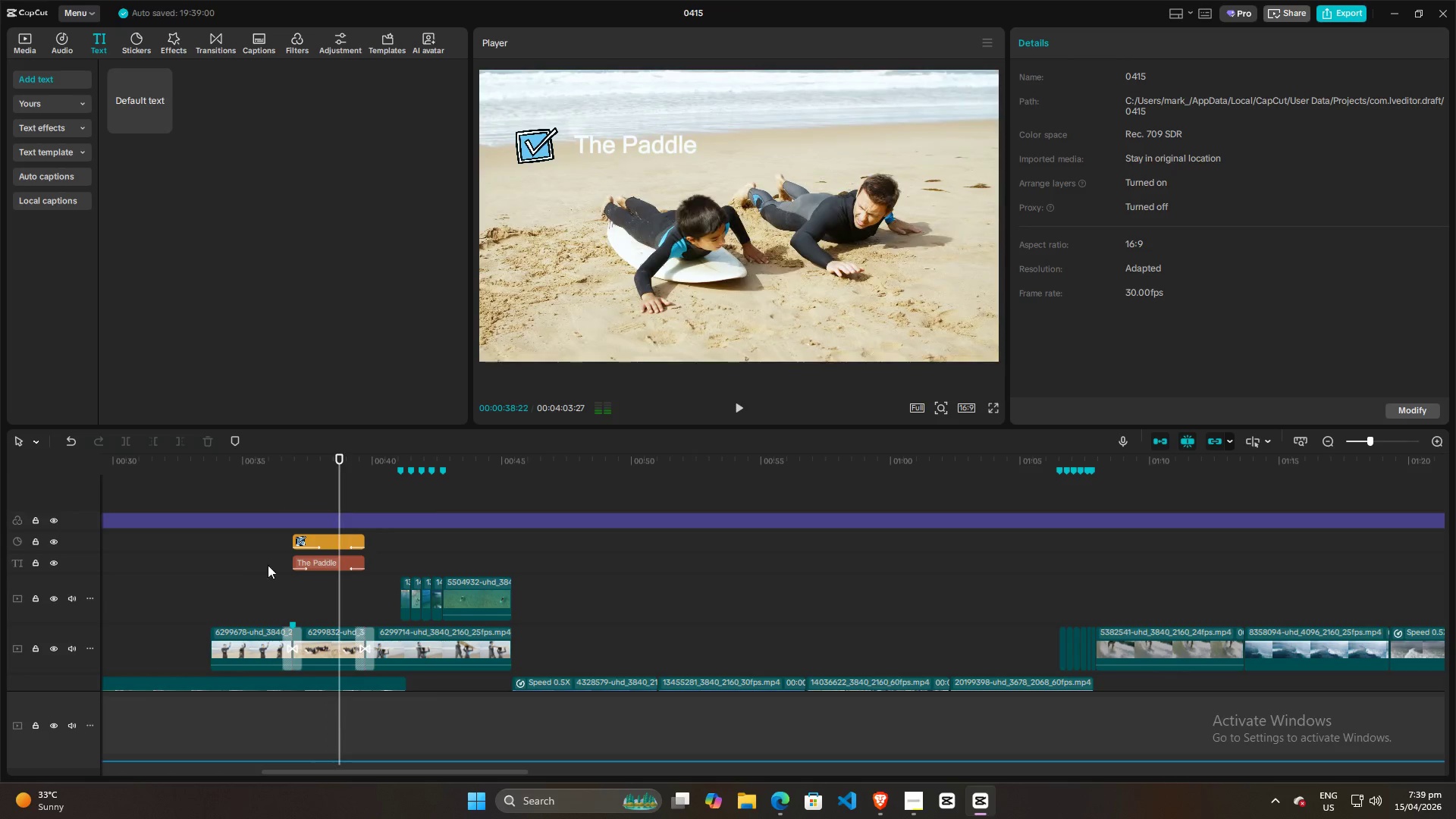 
key(Alt+AltLeft)
 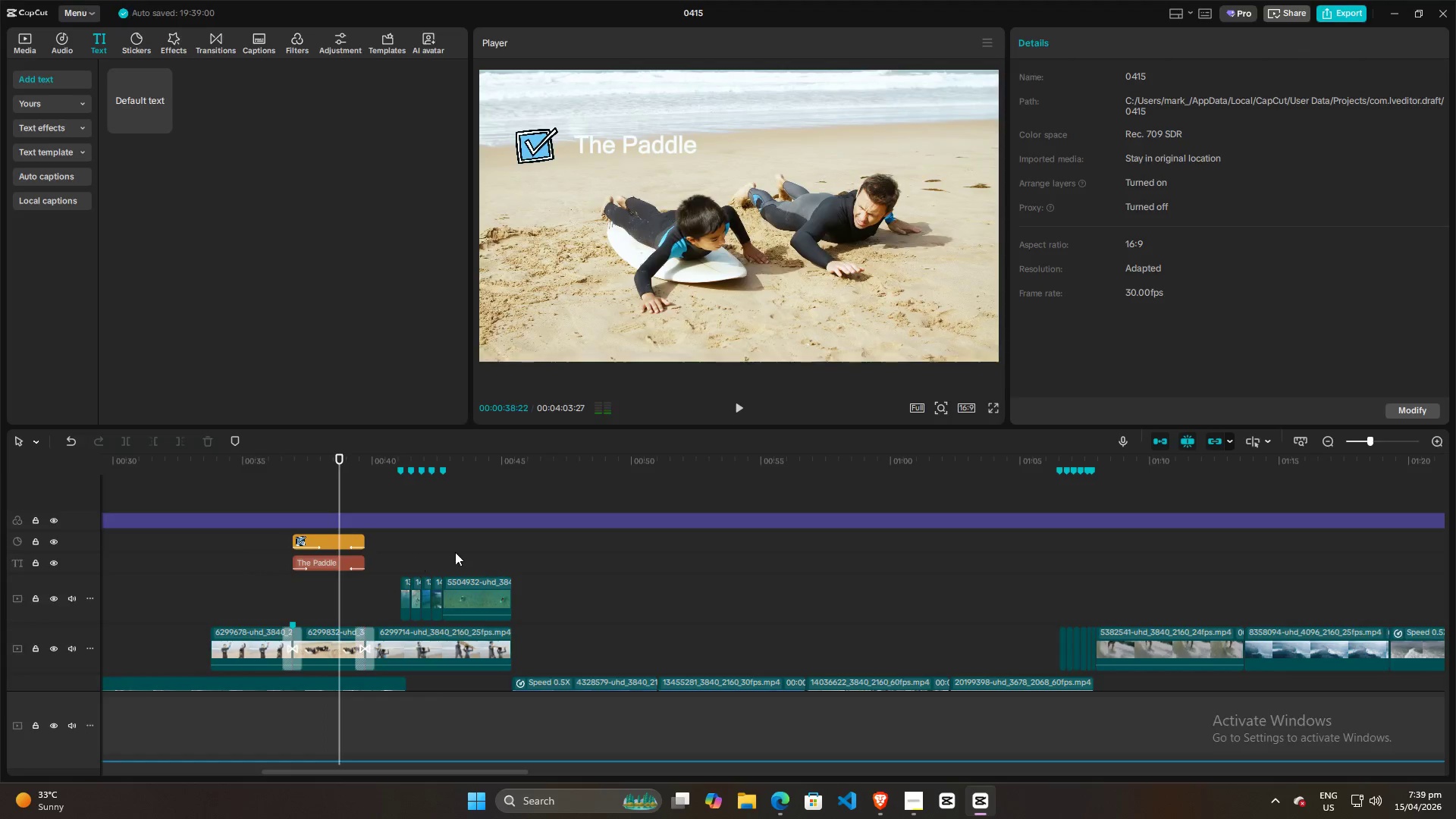 
key(Alt+Tab)